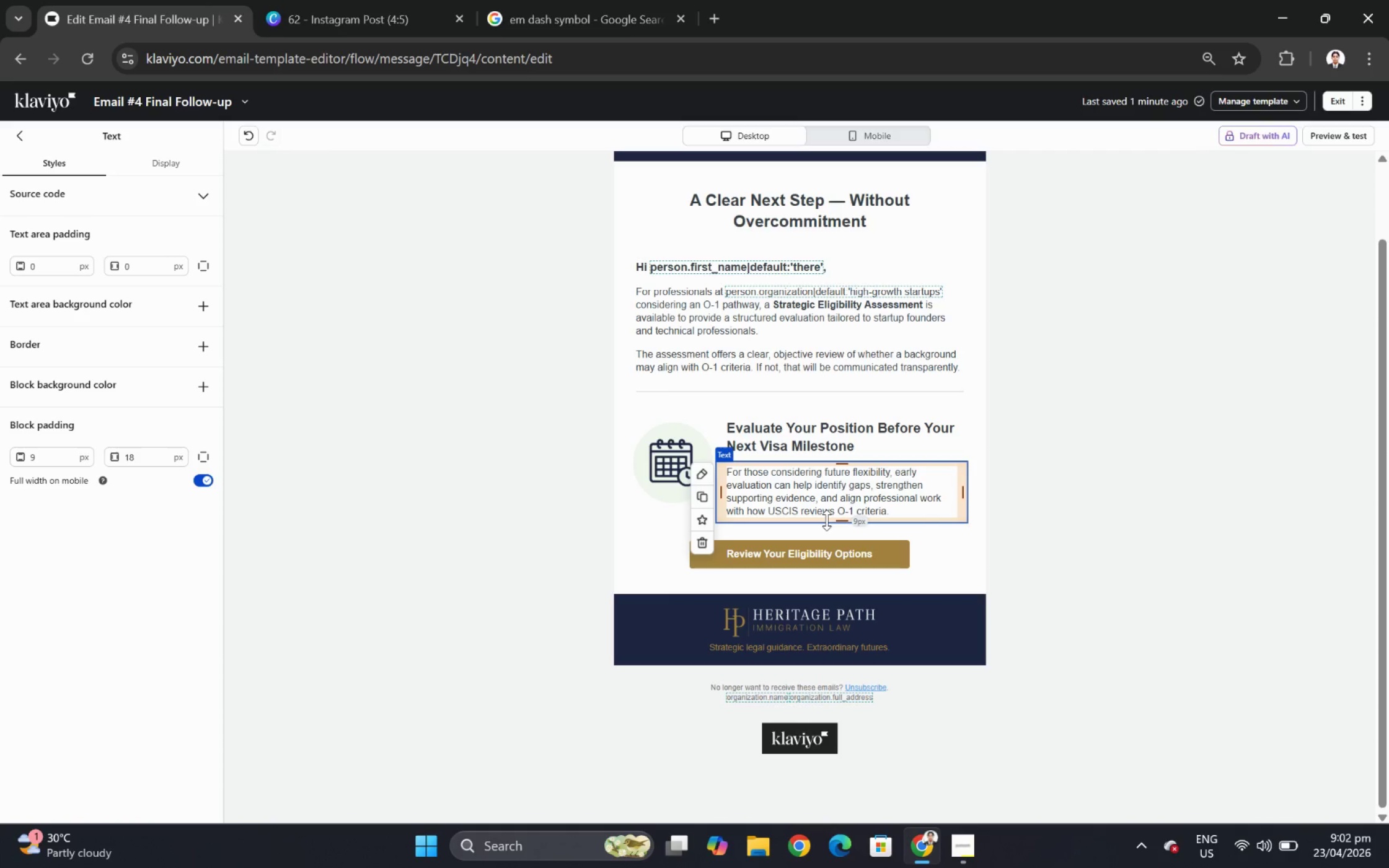 
wait(23.76)
 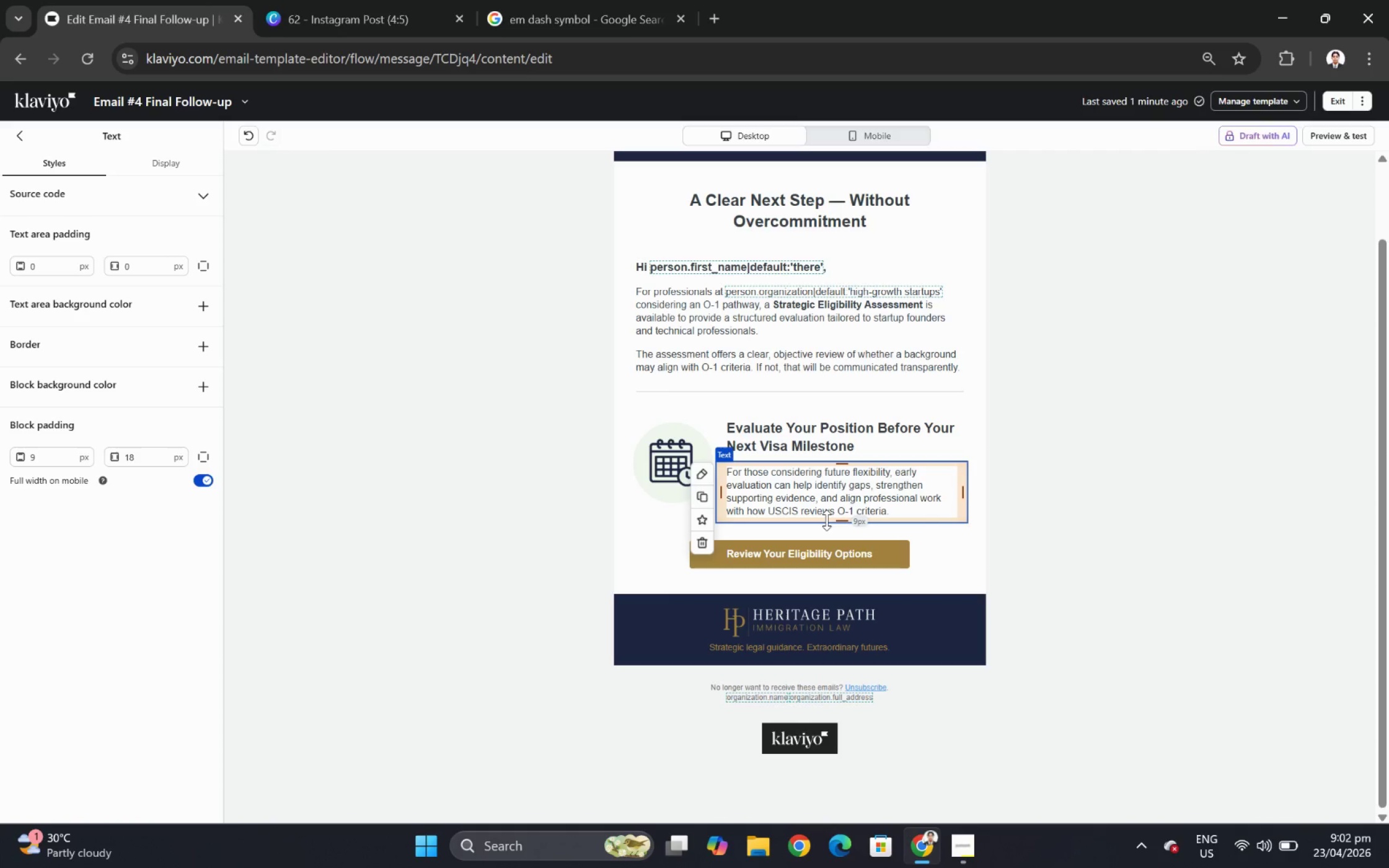 
left_click([961, 842])